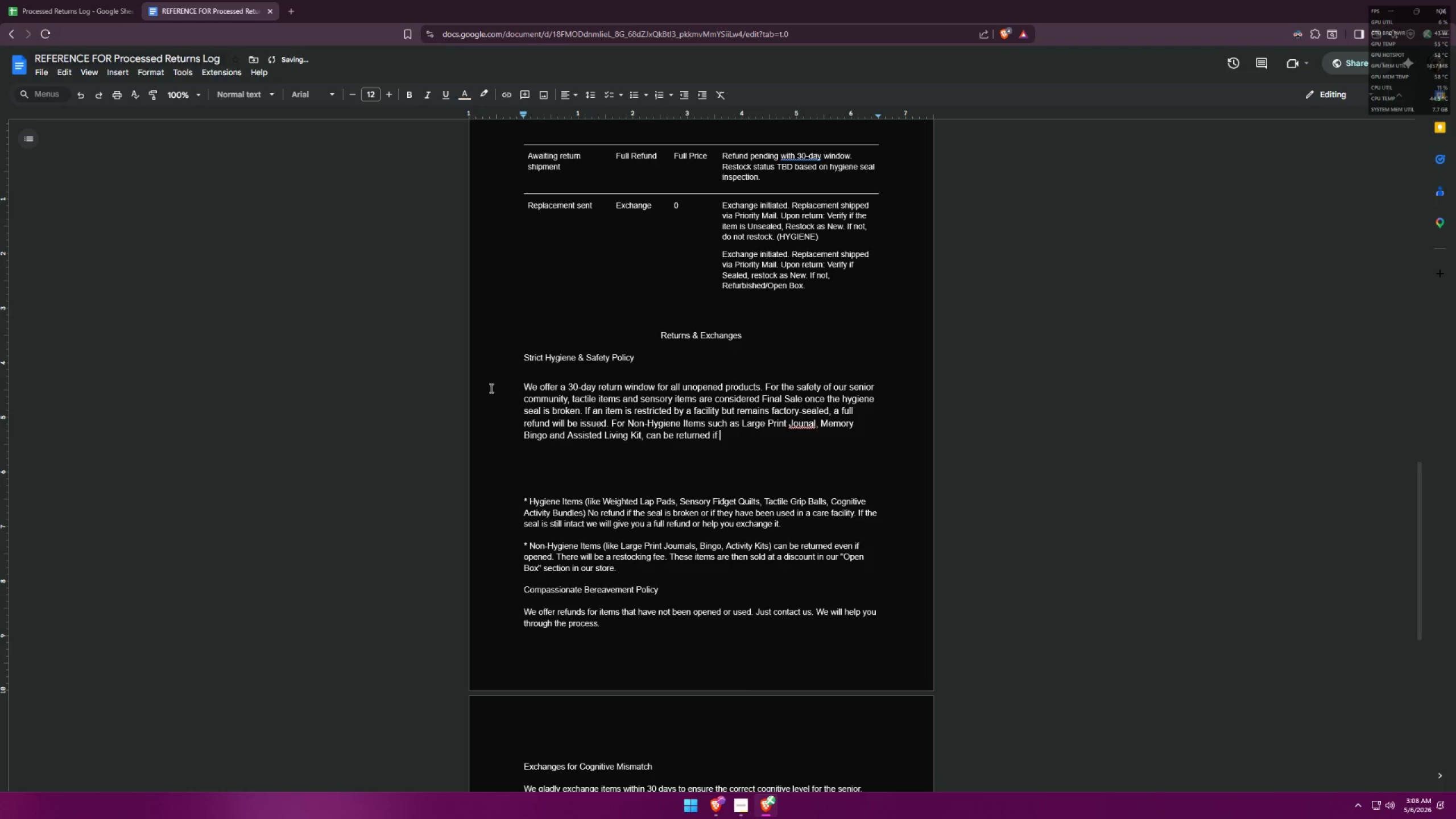 
wait(5.14)
 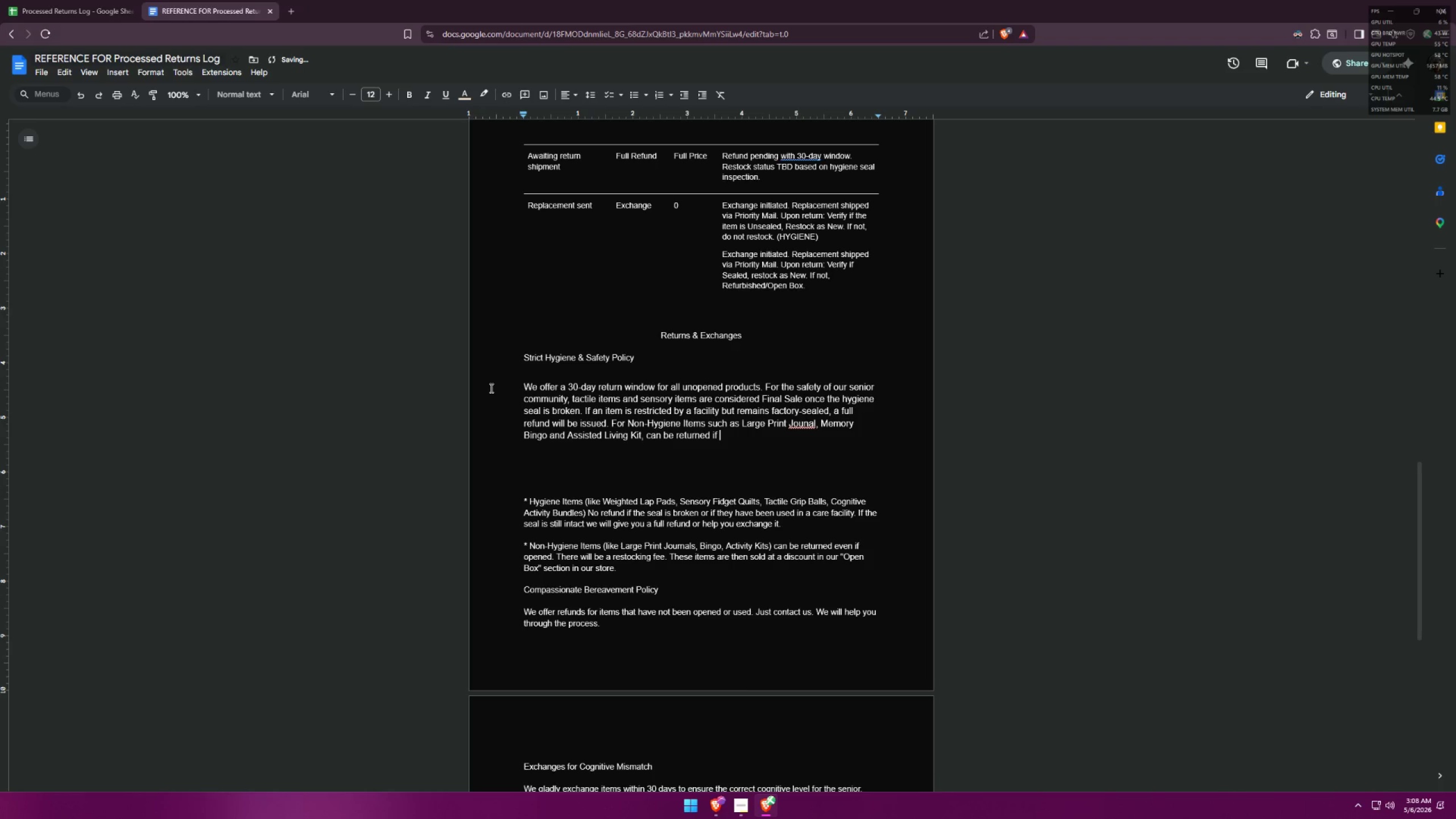 
key(Backspace)
key(Backspace)
key(Backspace)
type(even if t)
key(Backspace)
type(it's opened or the seal is )
key(Backspace)
key(Backspace)
key(Backspace)
type( unseals)
key(Backspace)
type(ed. )
 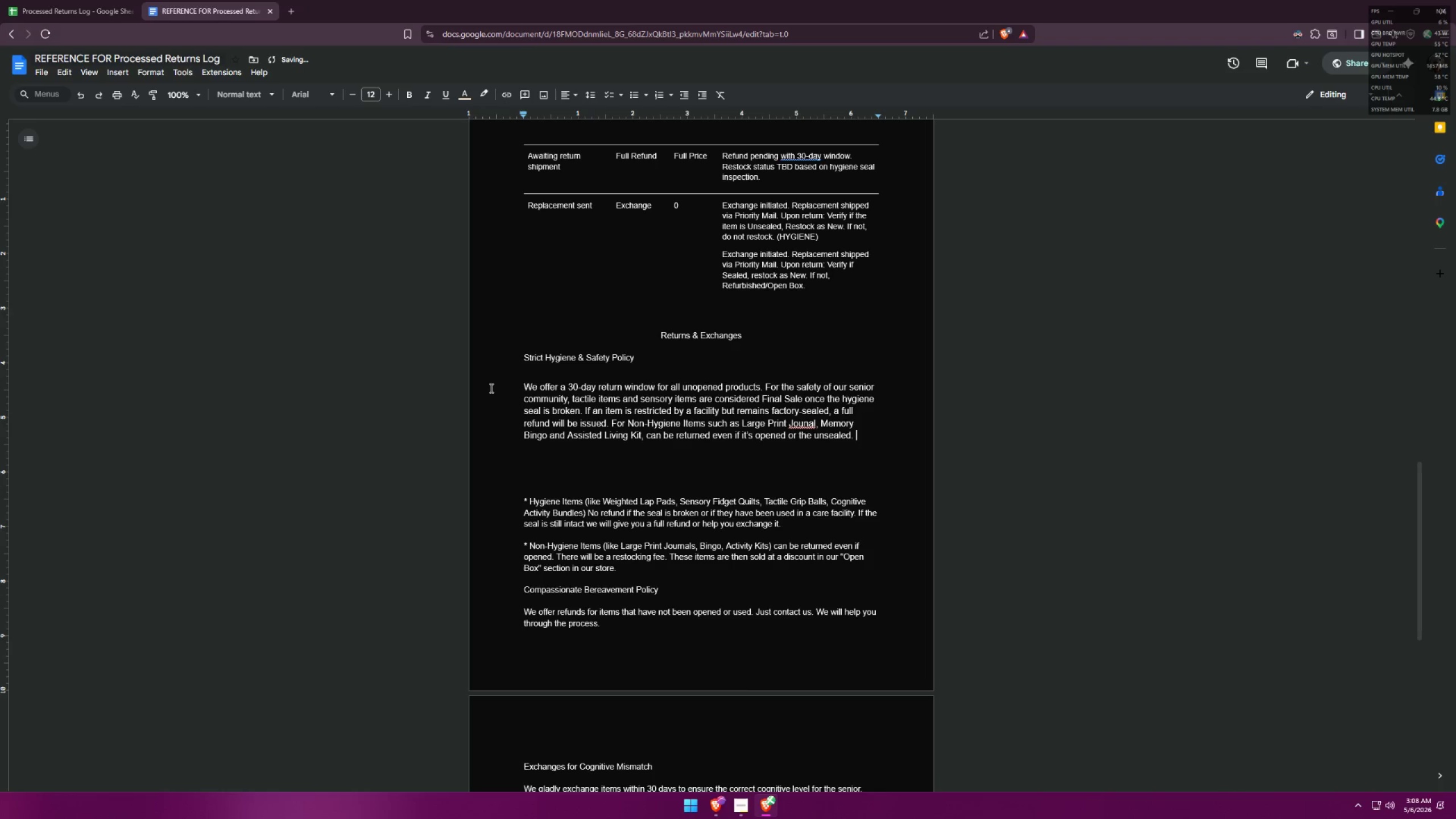 
type(T)
key(Backspace)
type(A )
key(Backspace)
key(Backspace)
type(A restocking fee will be strictly applied.,)
key(Backspace)
key(Backspace)
type(. These)
key(Backspace)
key(Backspace)
key(Backspace)
key(Backspace)
key(Backspace)
type(R)
key(Backspace)
type(Ru)
key(Backspace)
type(eturned items are then sold as )
 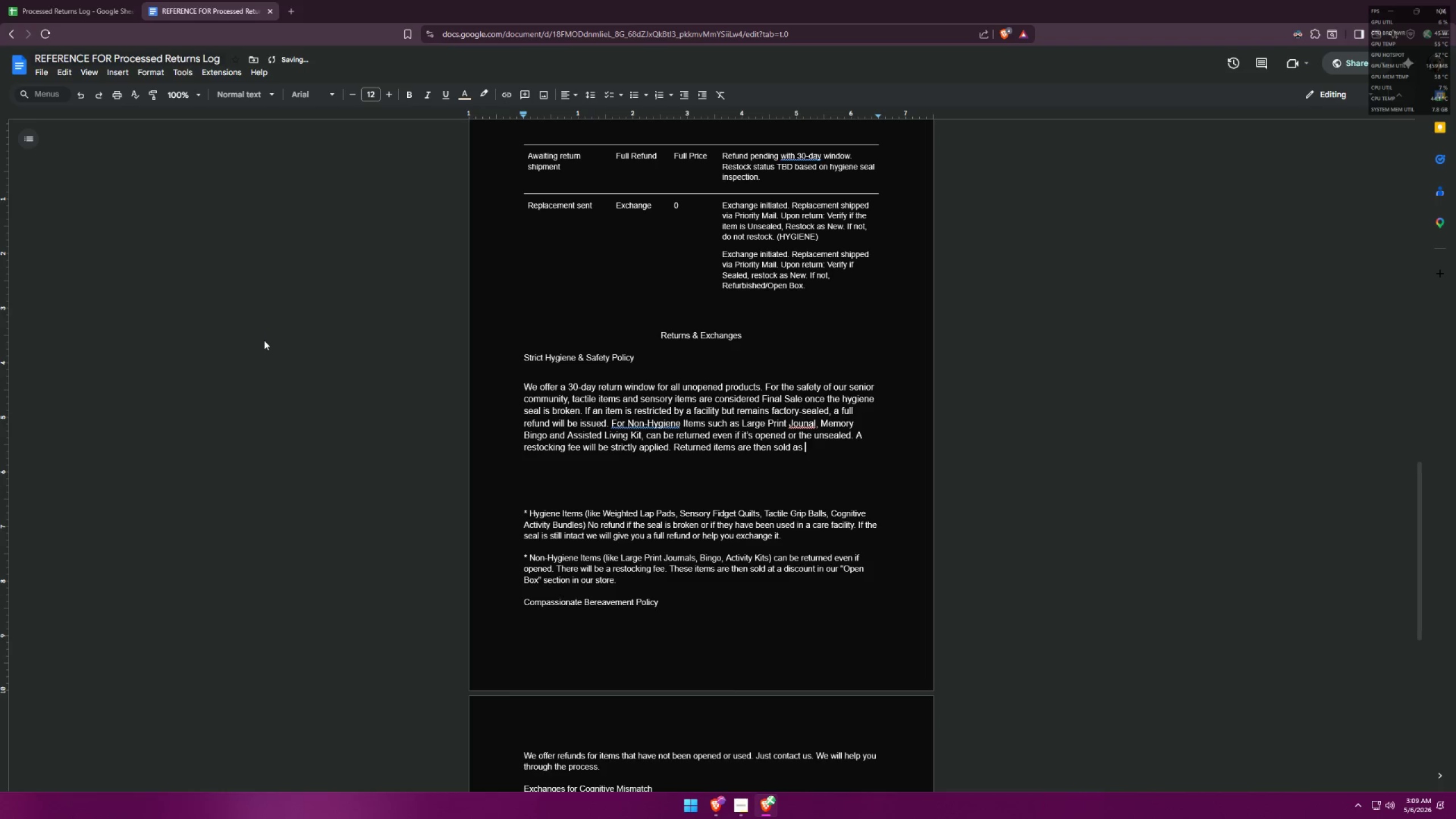 
 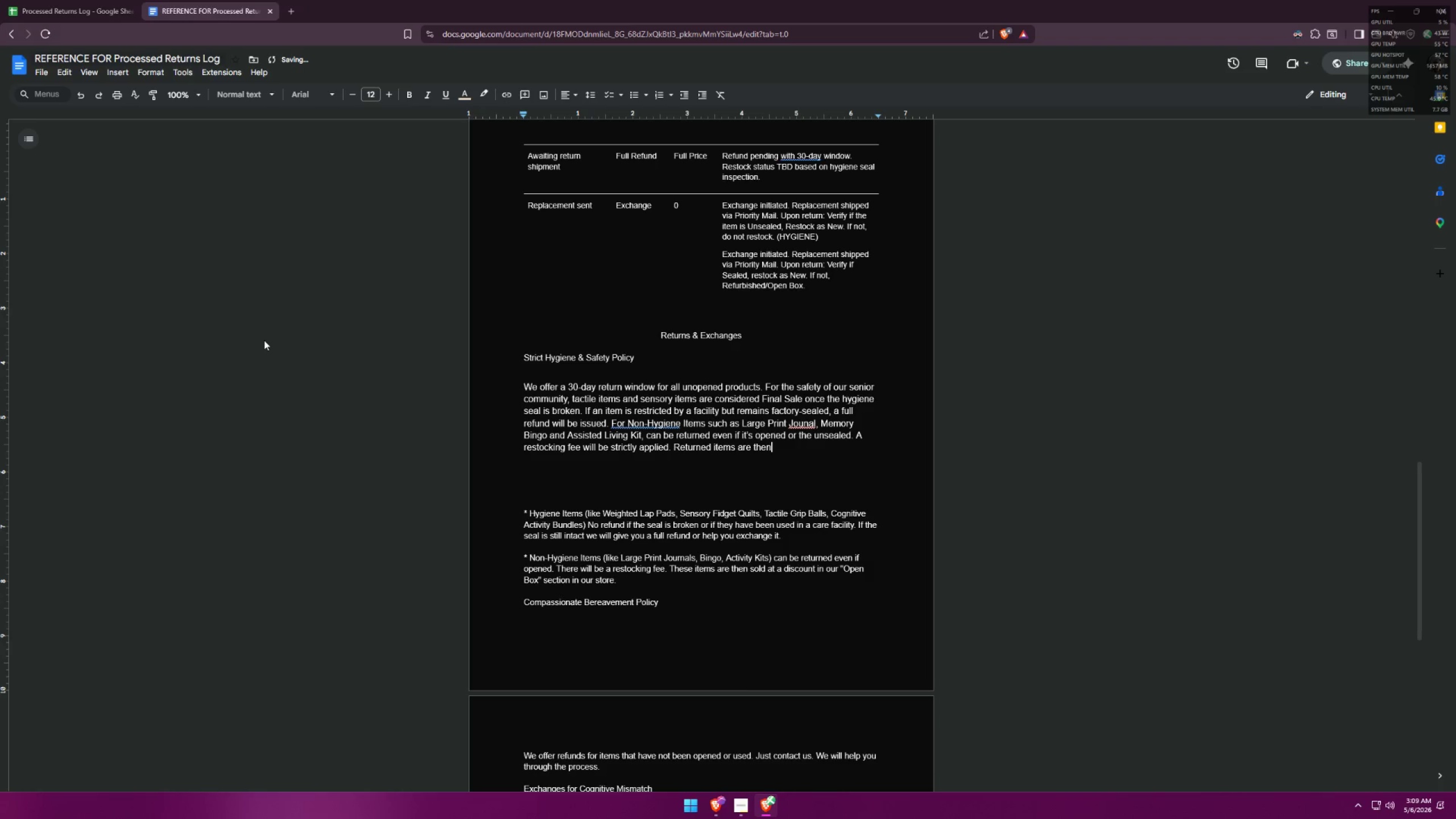 
key(Alt+AltLeft)
 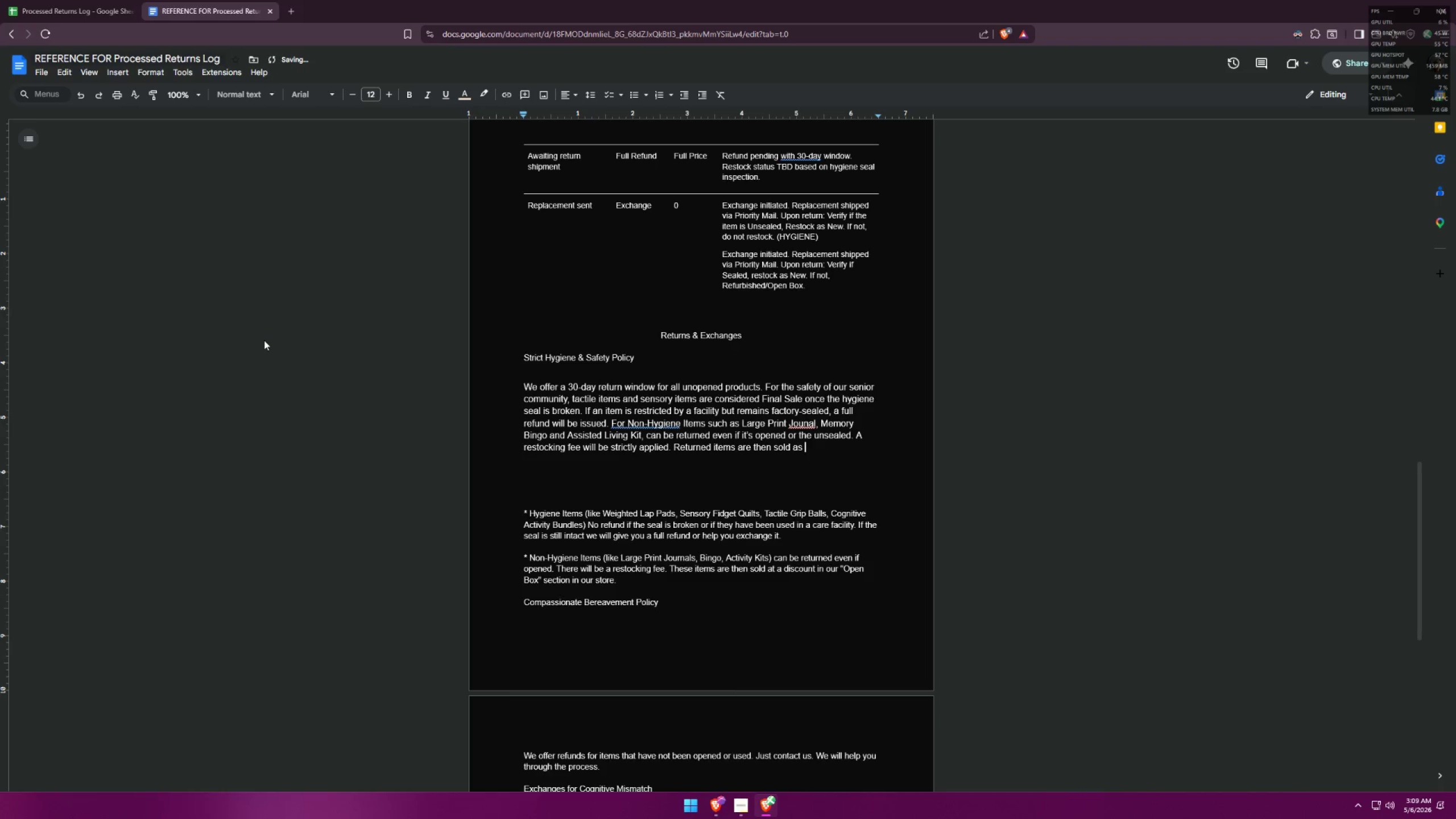 
key(Alt+Tab)